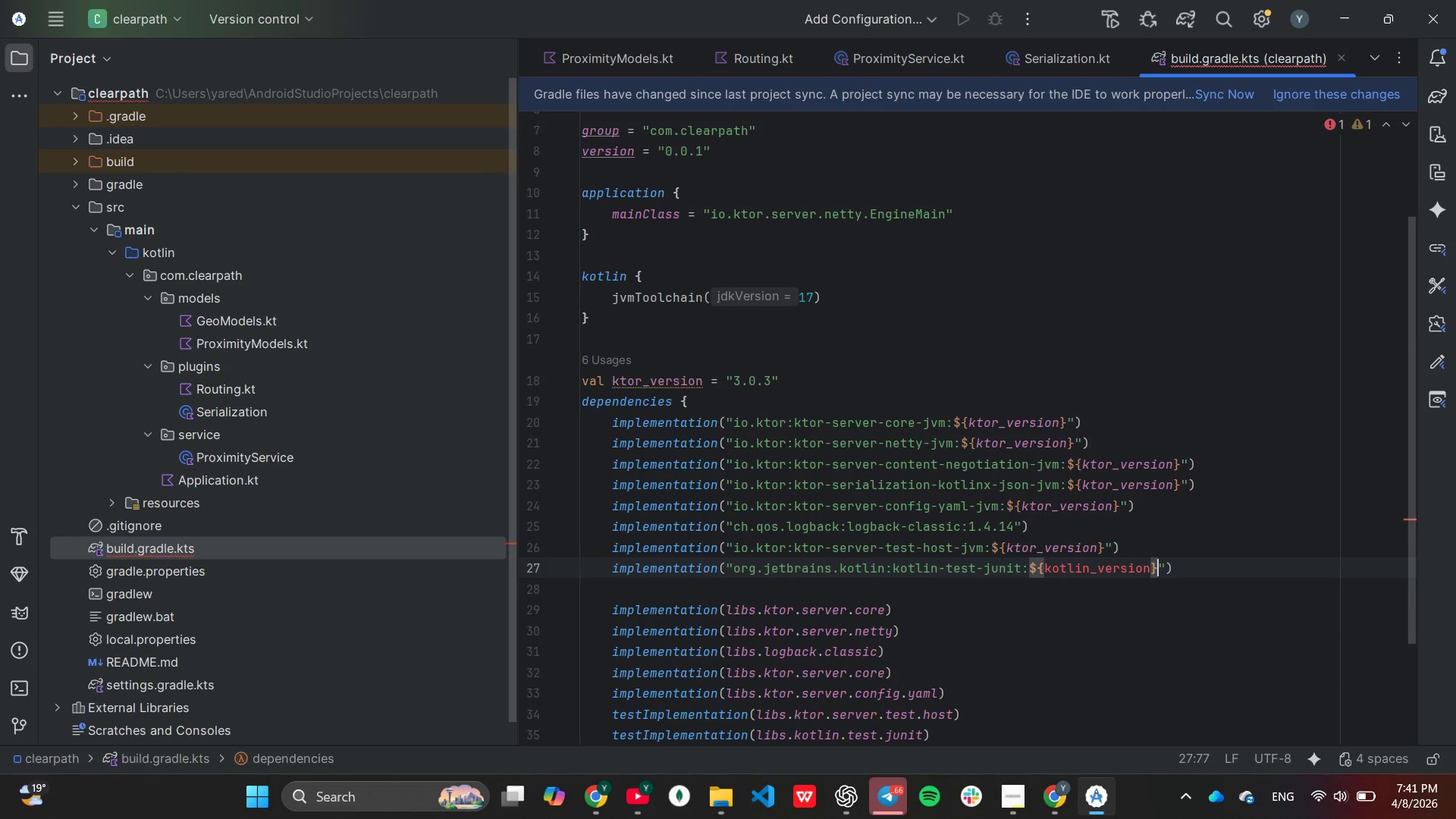 
hold_key(key=Backspace, duration=0.83)
 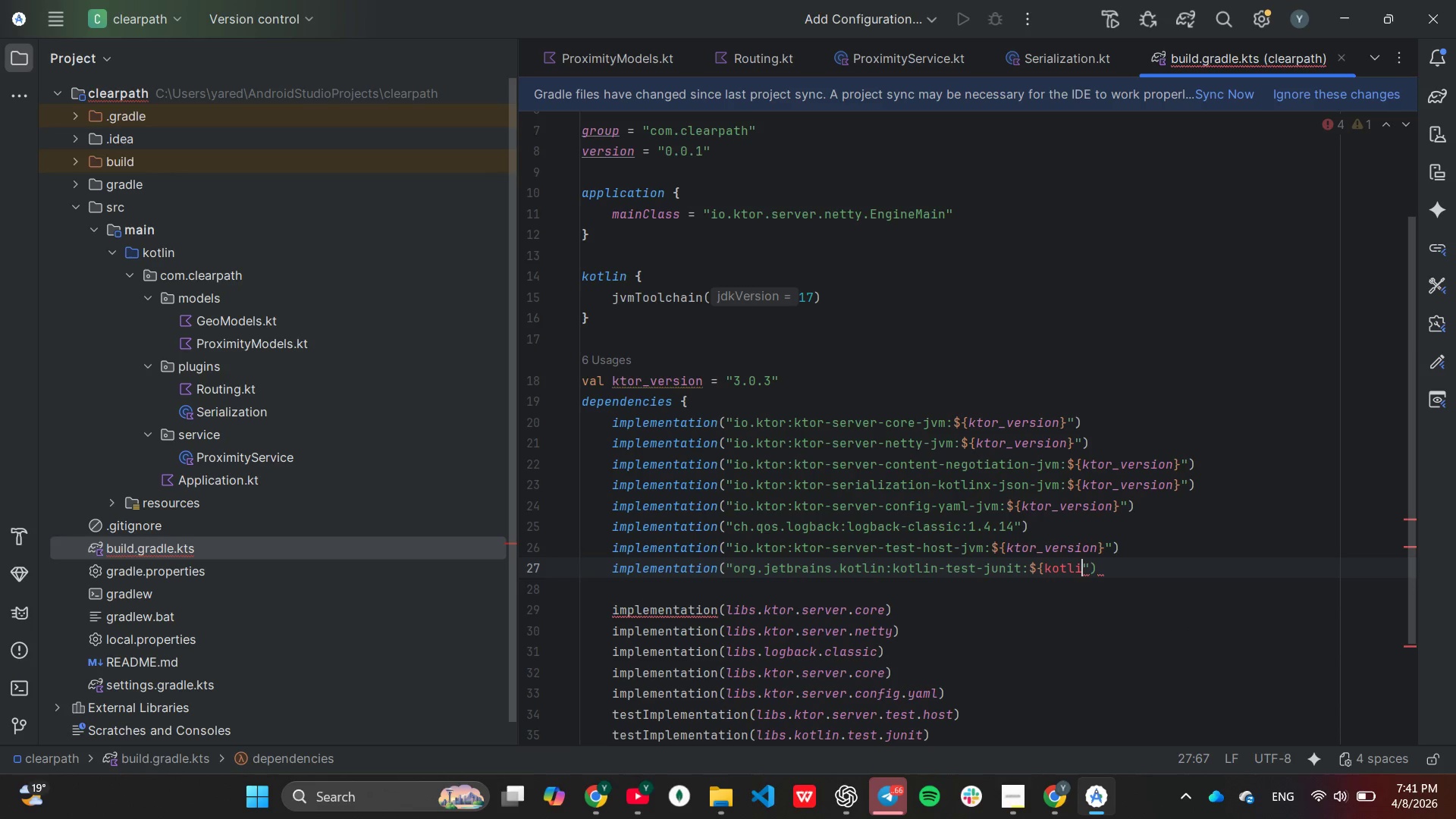 
key(Backspace)
 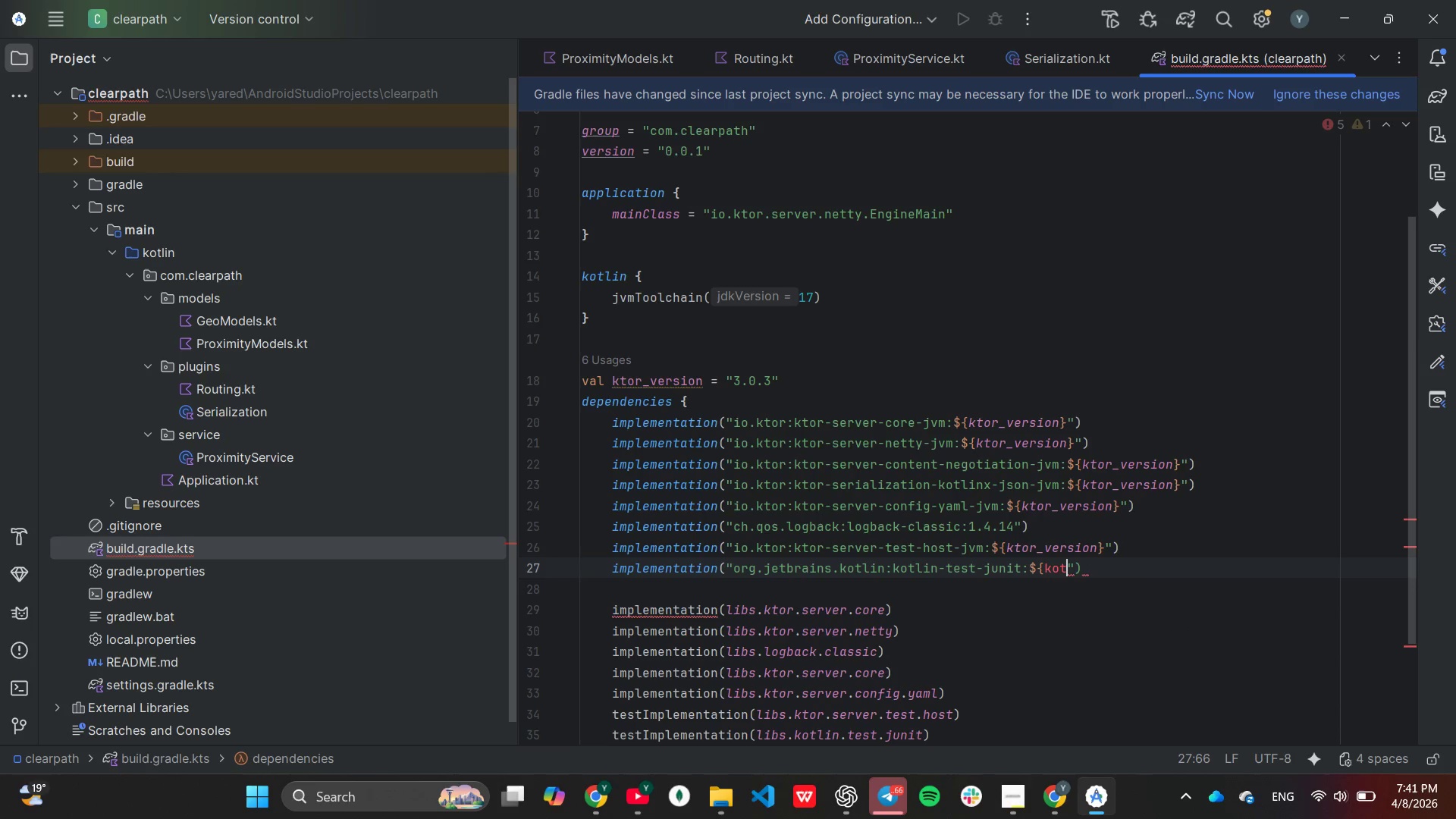 
key(Backspace)
 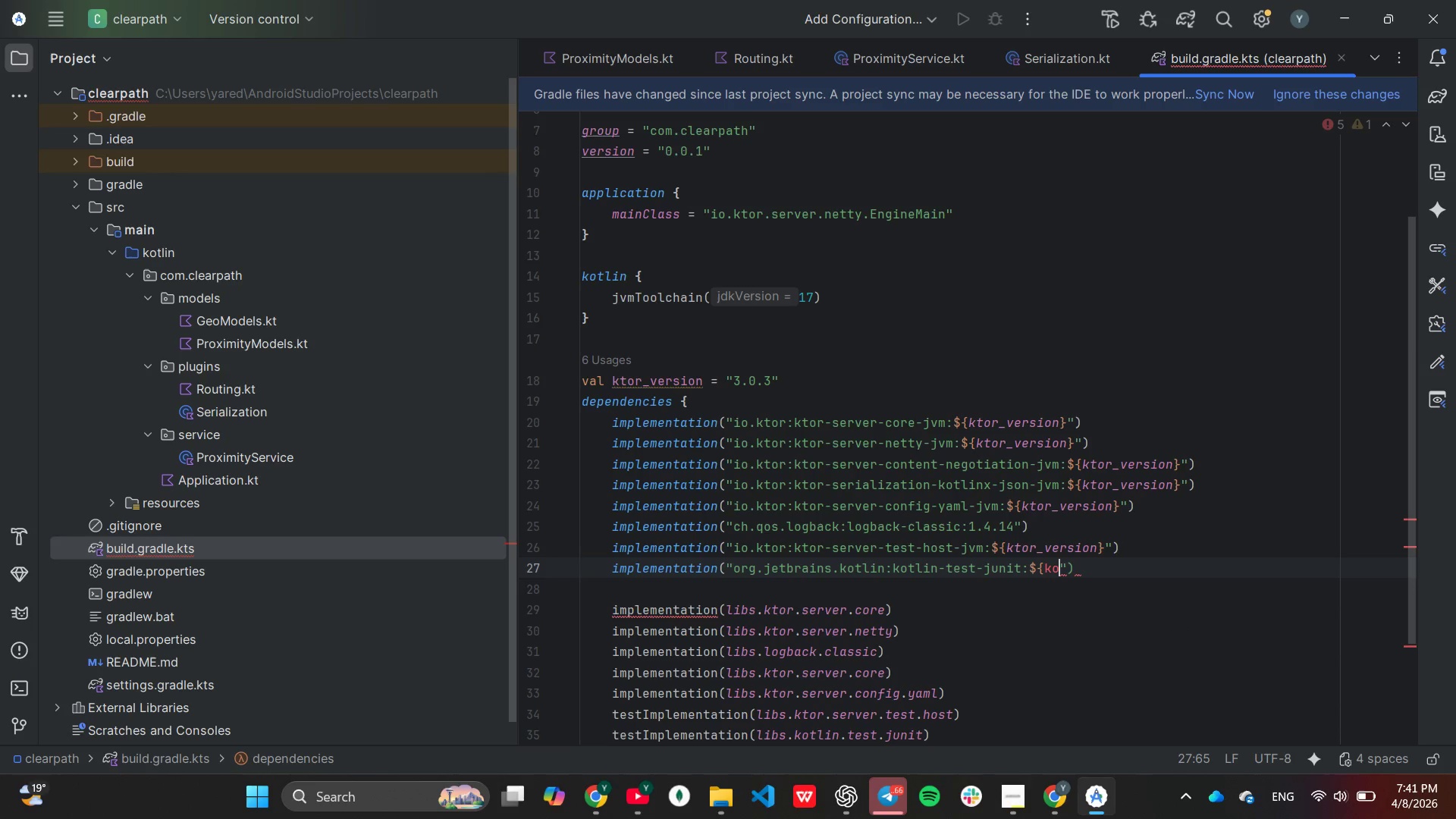 
key(Backspace)
 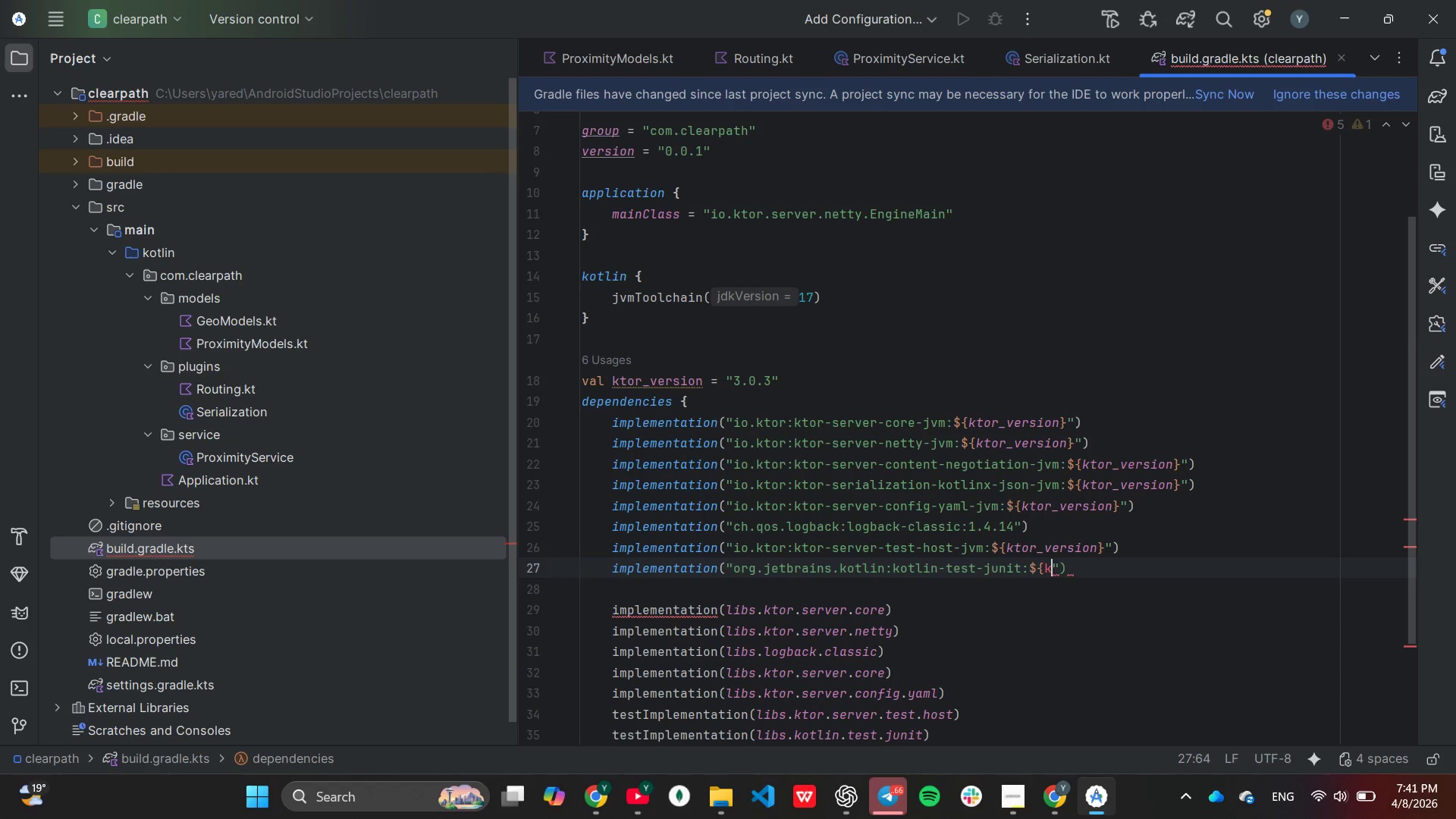 
key(Backspace)
 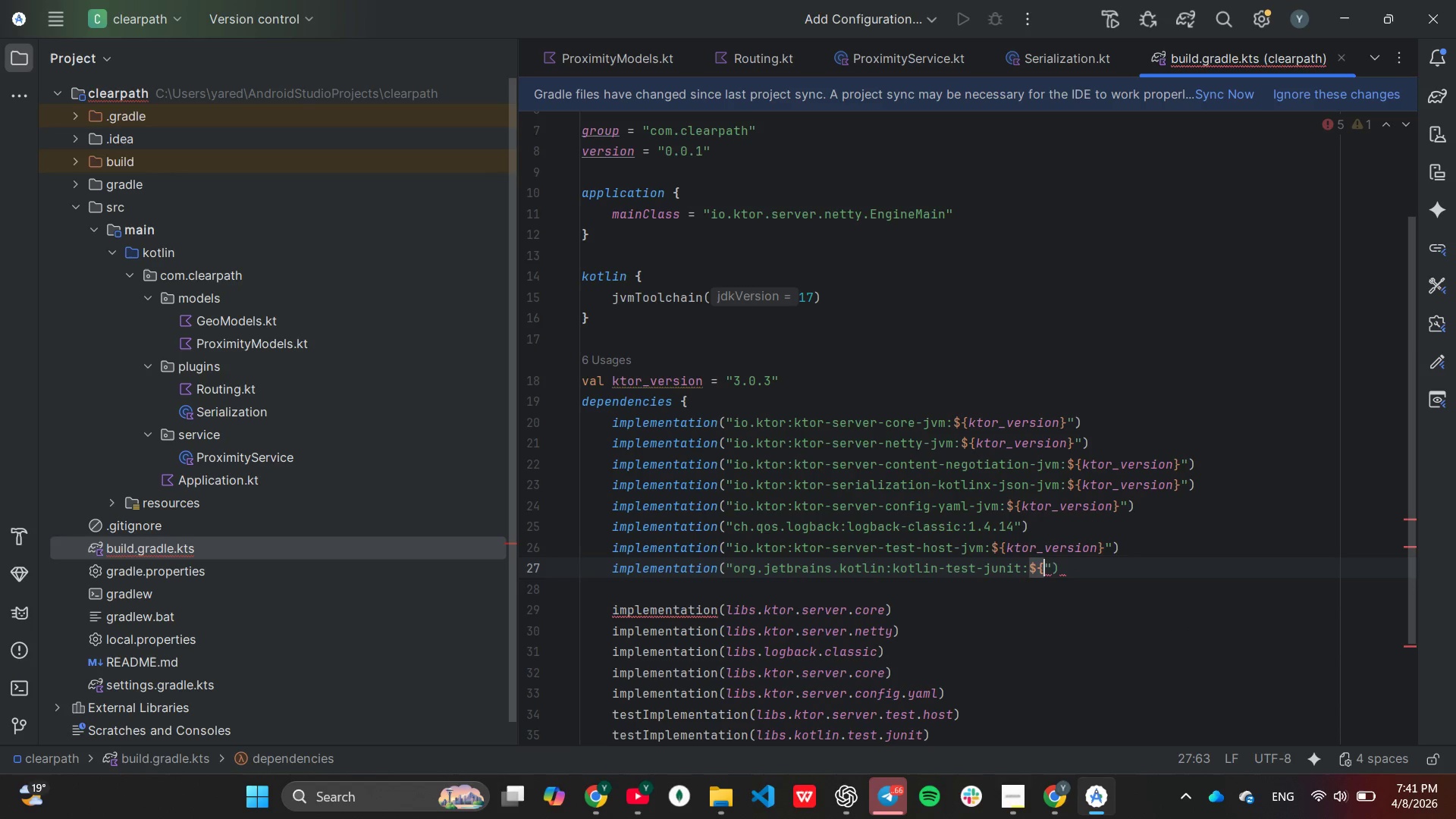 
key(Backspace)